 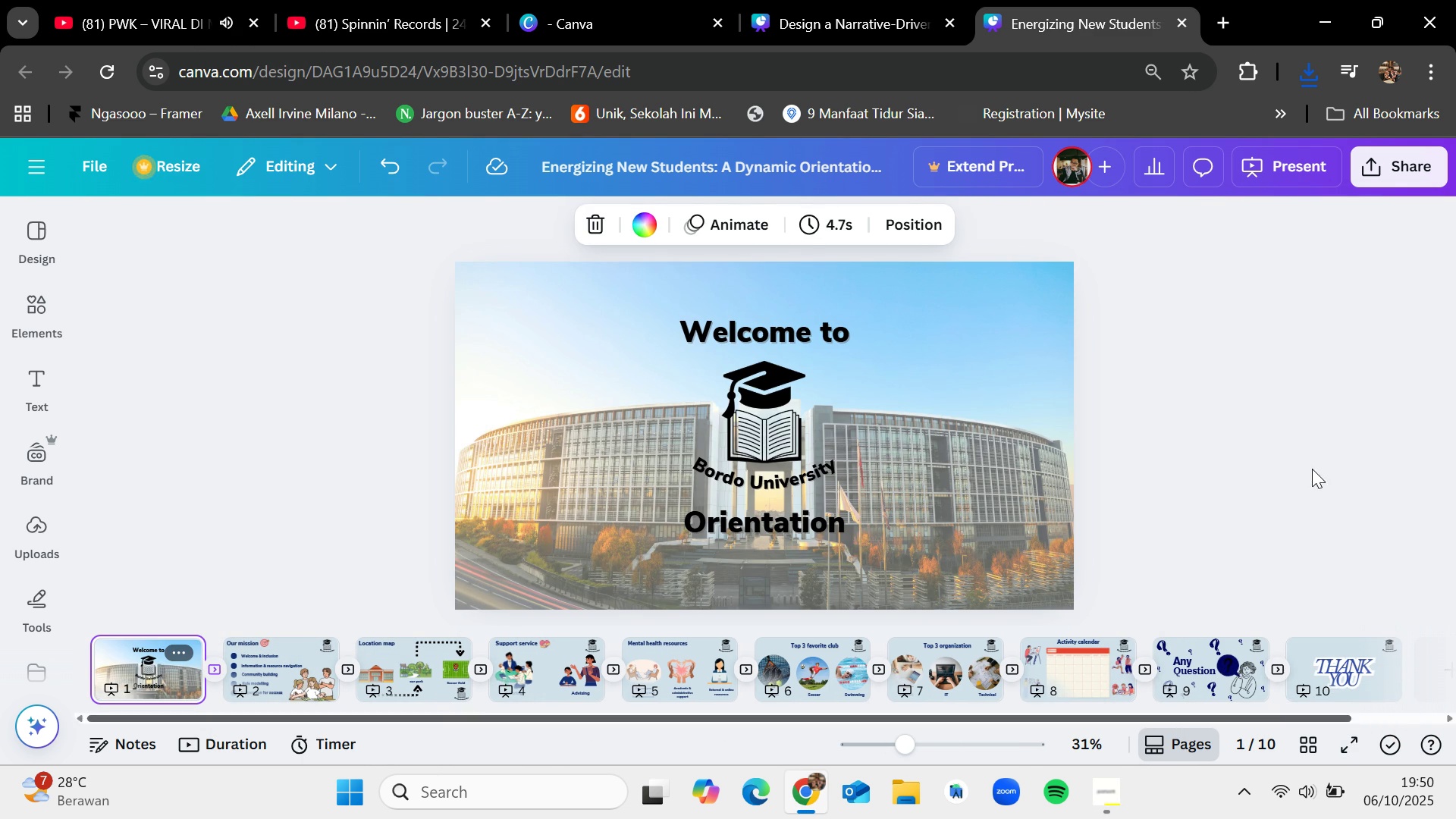 
left_click([1309, 407])
 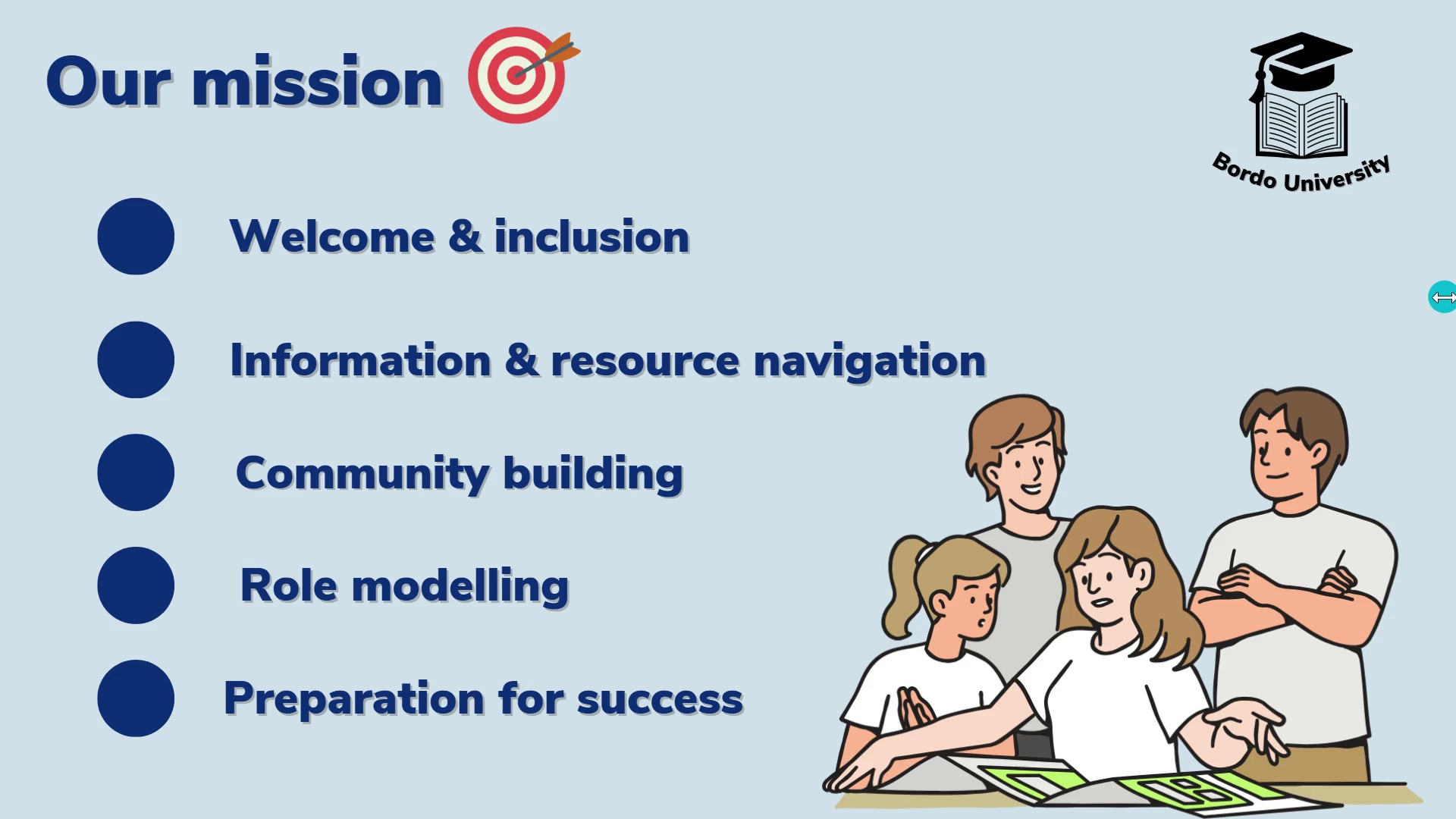 
left_click([1429, 306])
 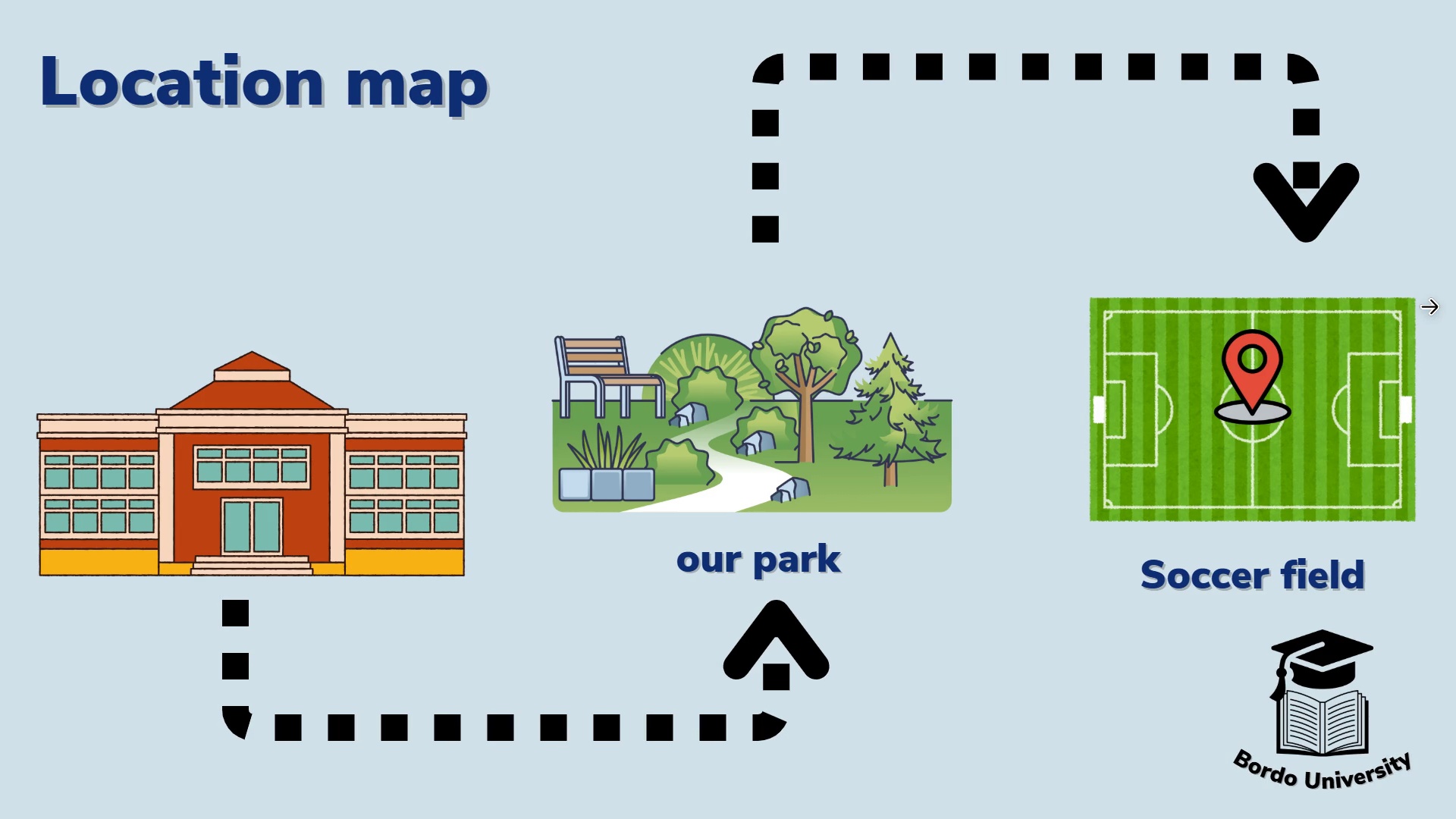 
left_click([1429, 306])
 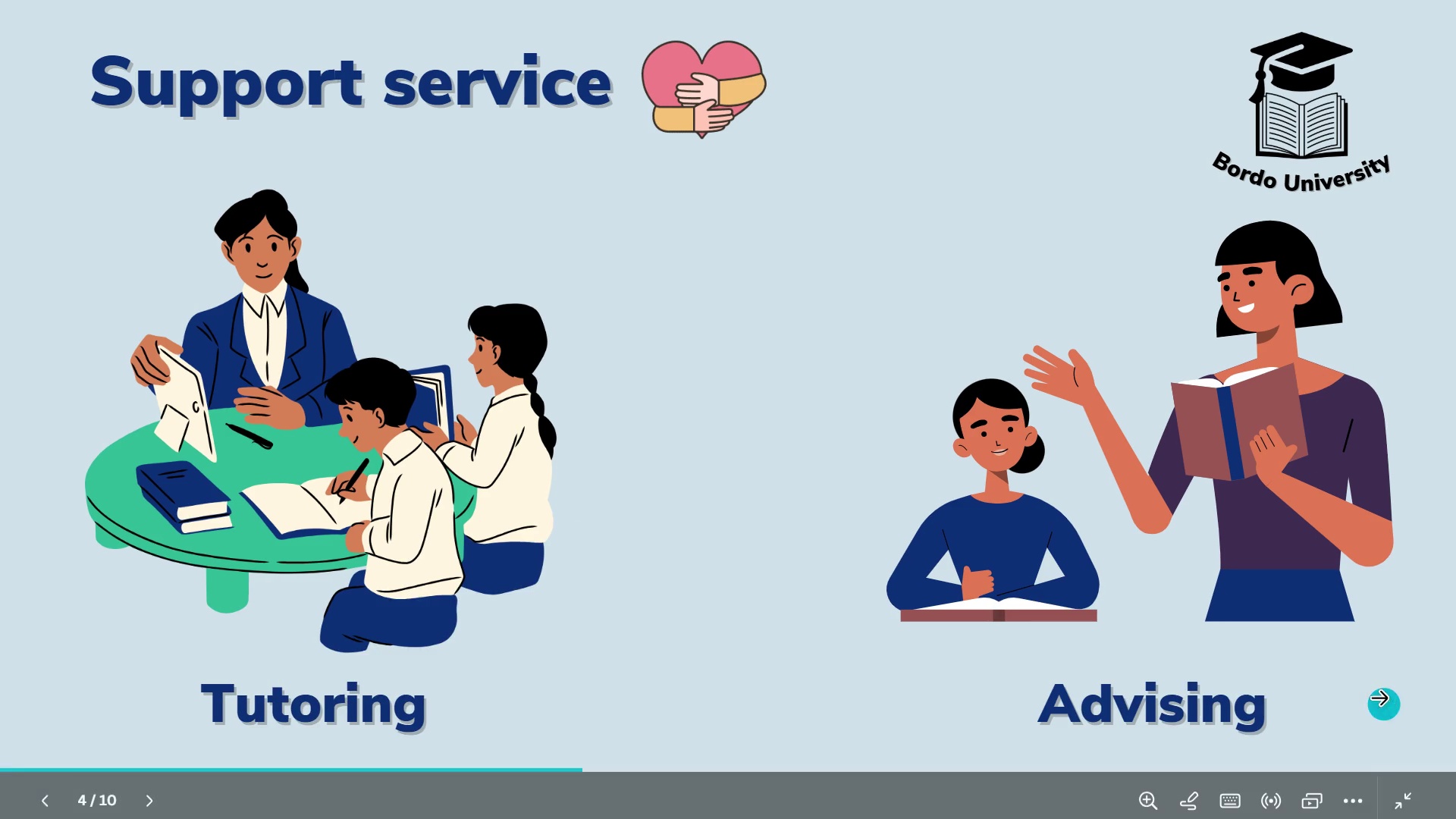 
left_click([768, 293])
 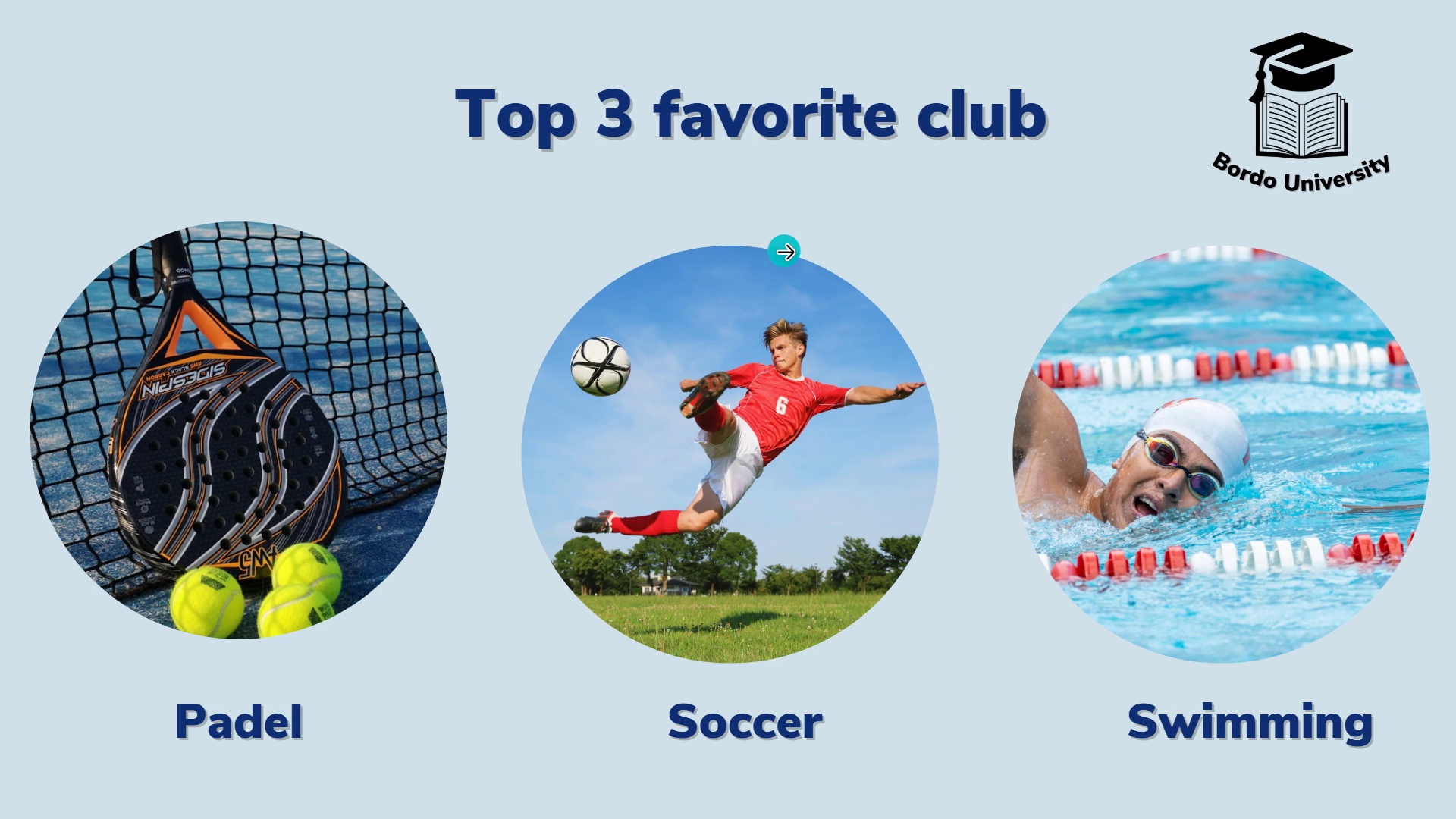 
wait(6.35)
 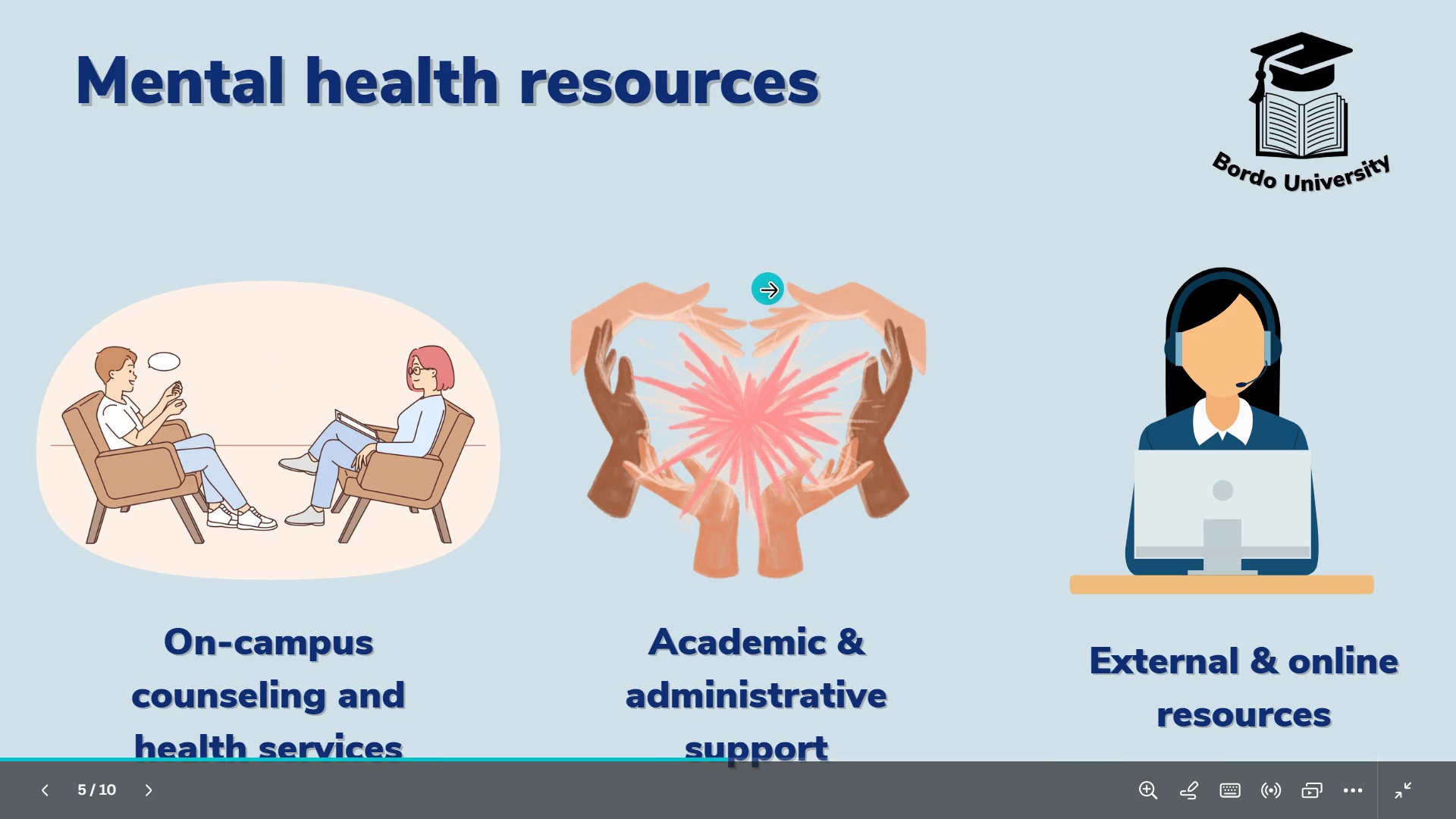 
left_click([917, 250])
 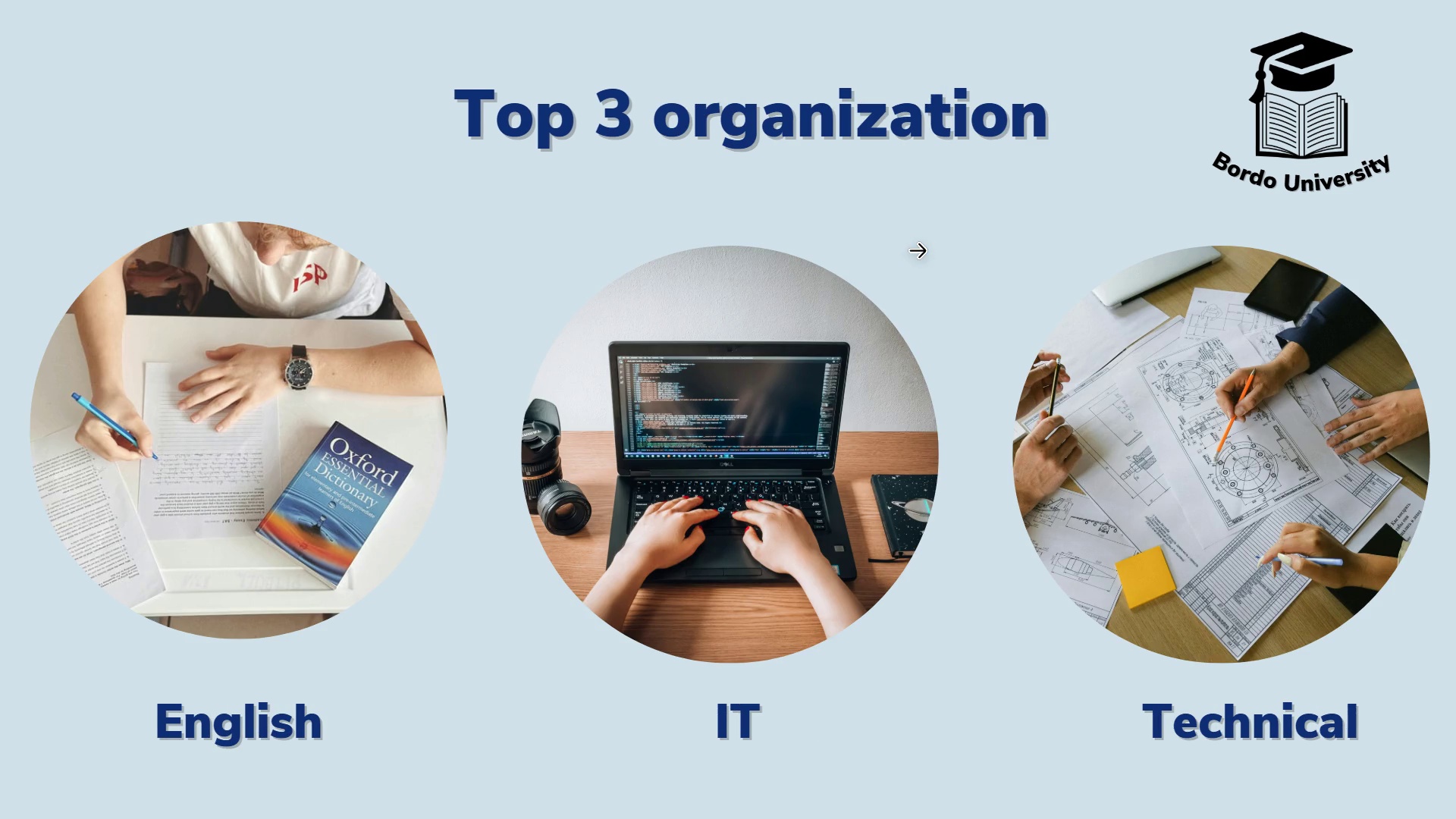 
left_click([917, 250])
 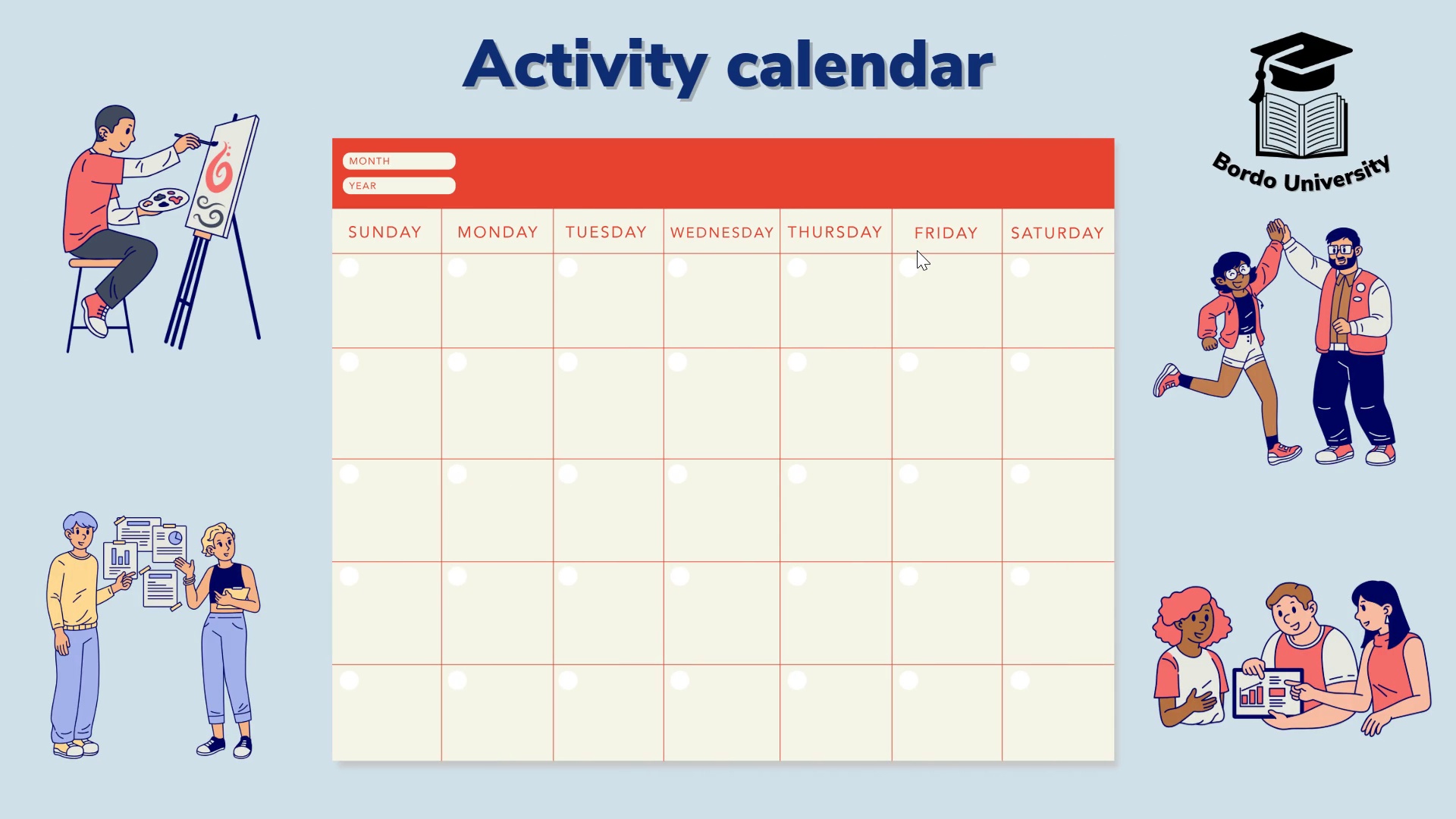 
left_click([917, 250])
 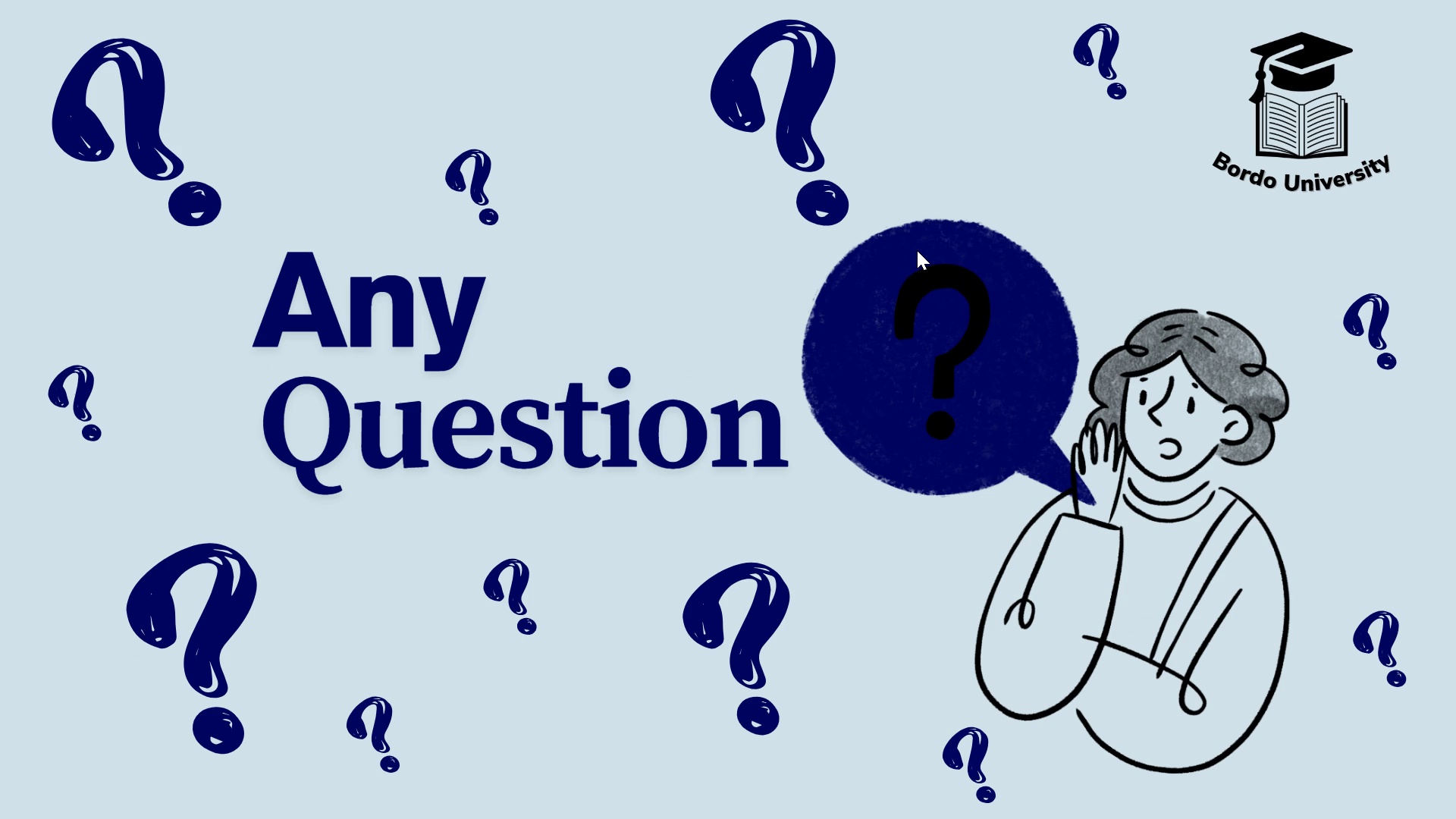 
left_click([917, 250])
 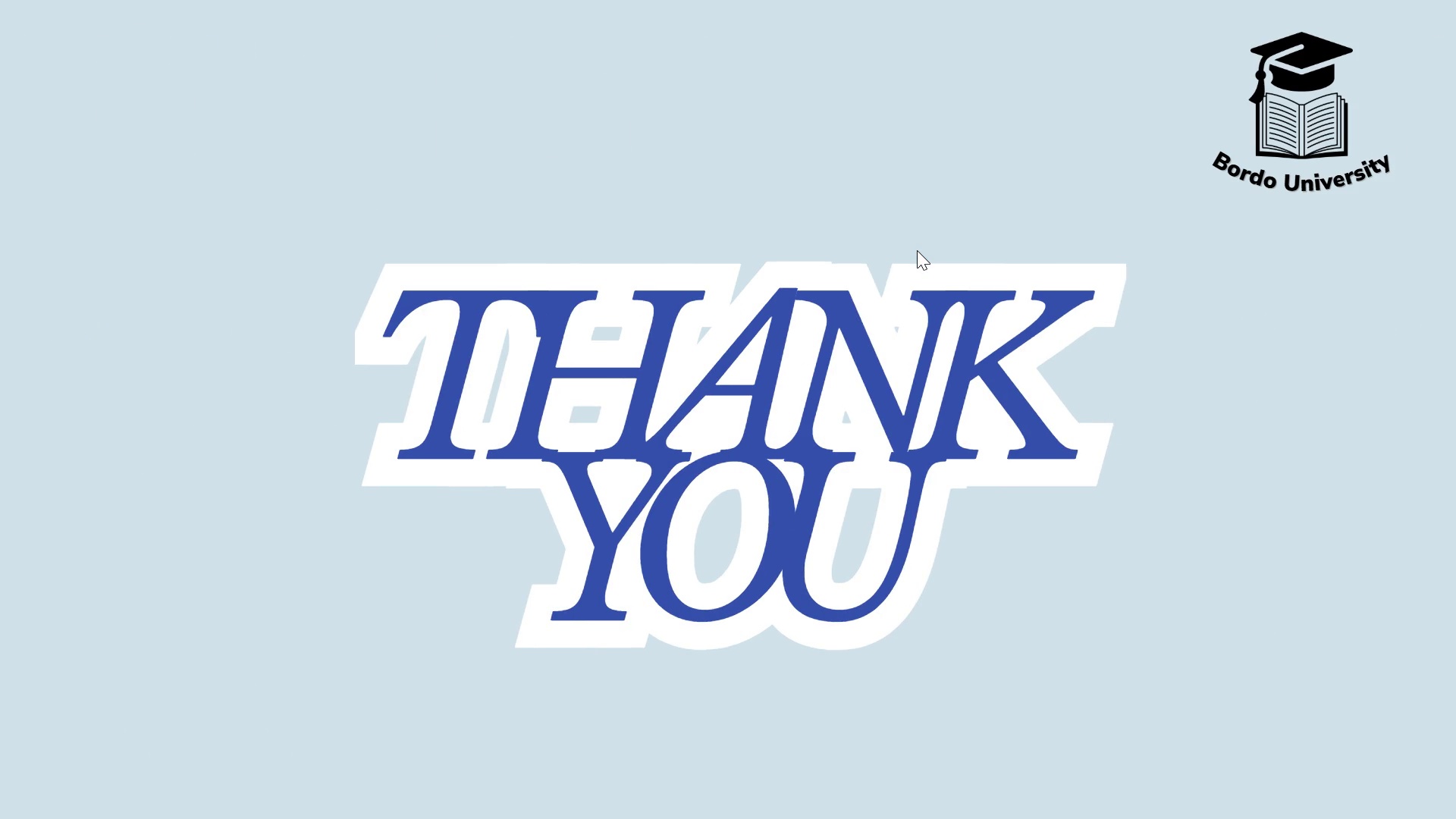 
left_click([917, 250])
 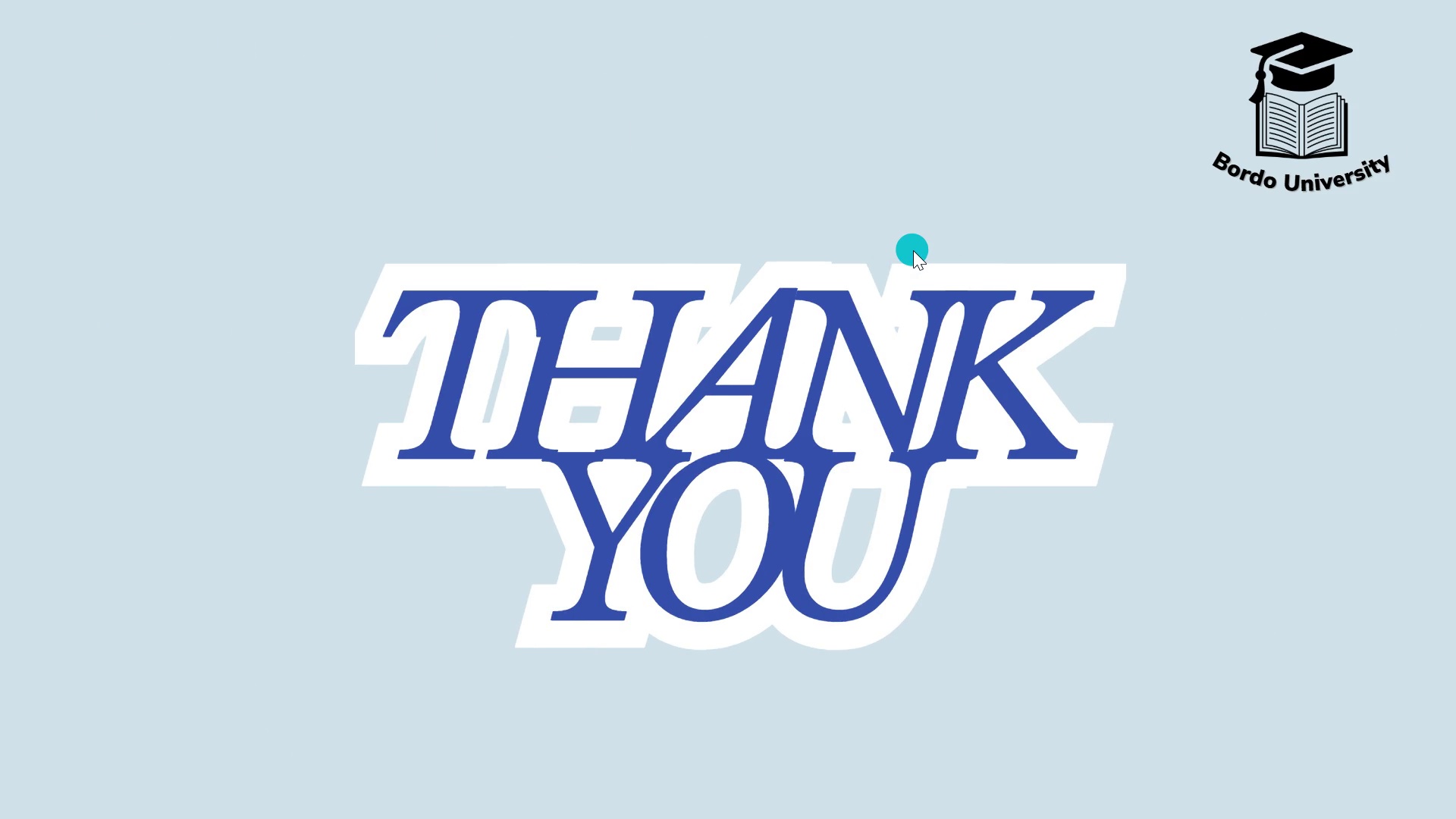 
key(Escape)
 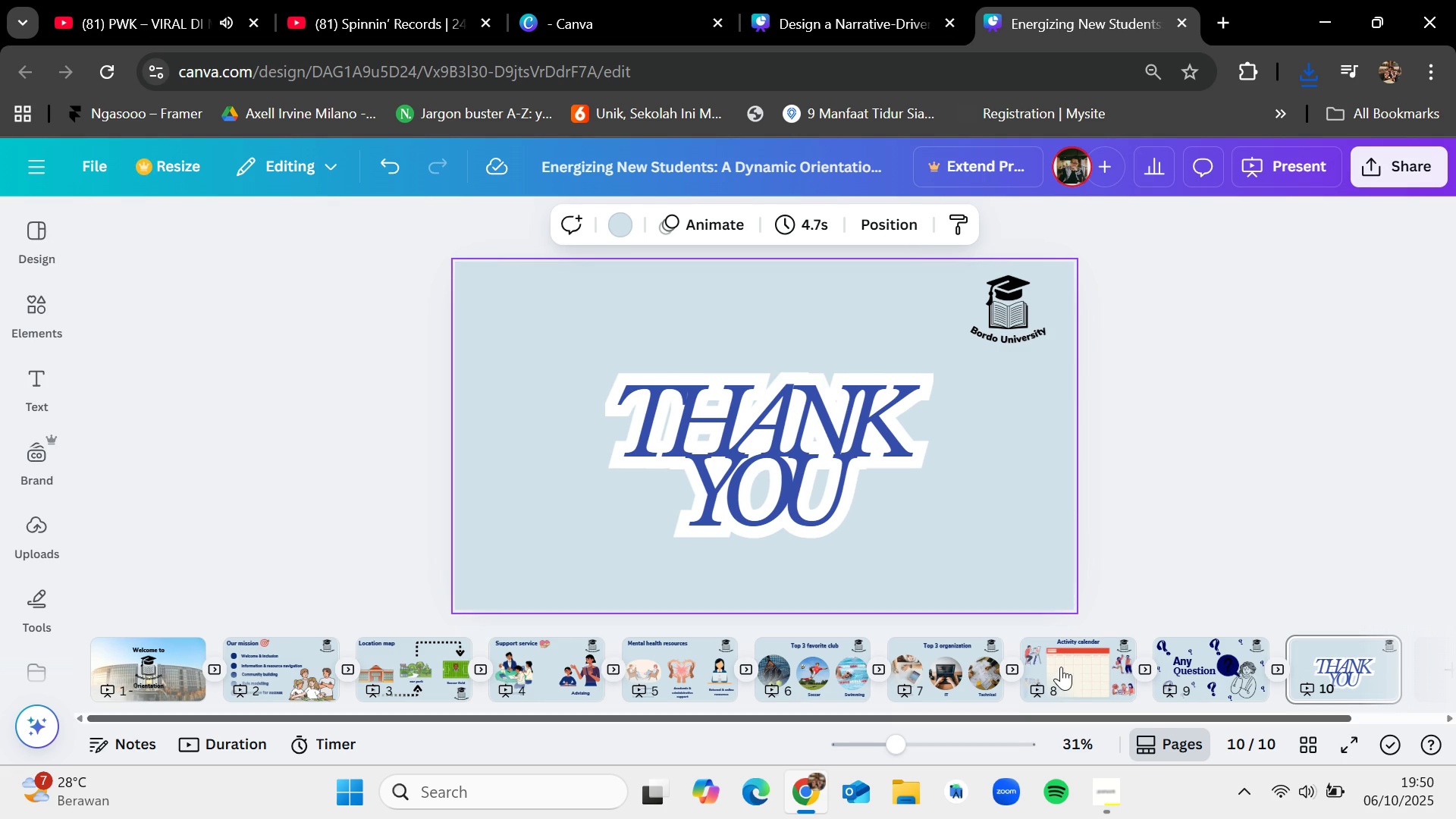 
left_click([1185, 657])
 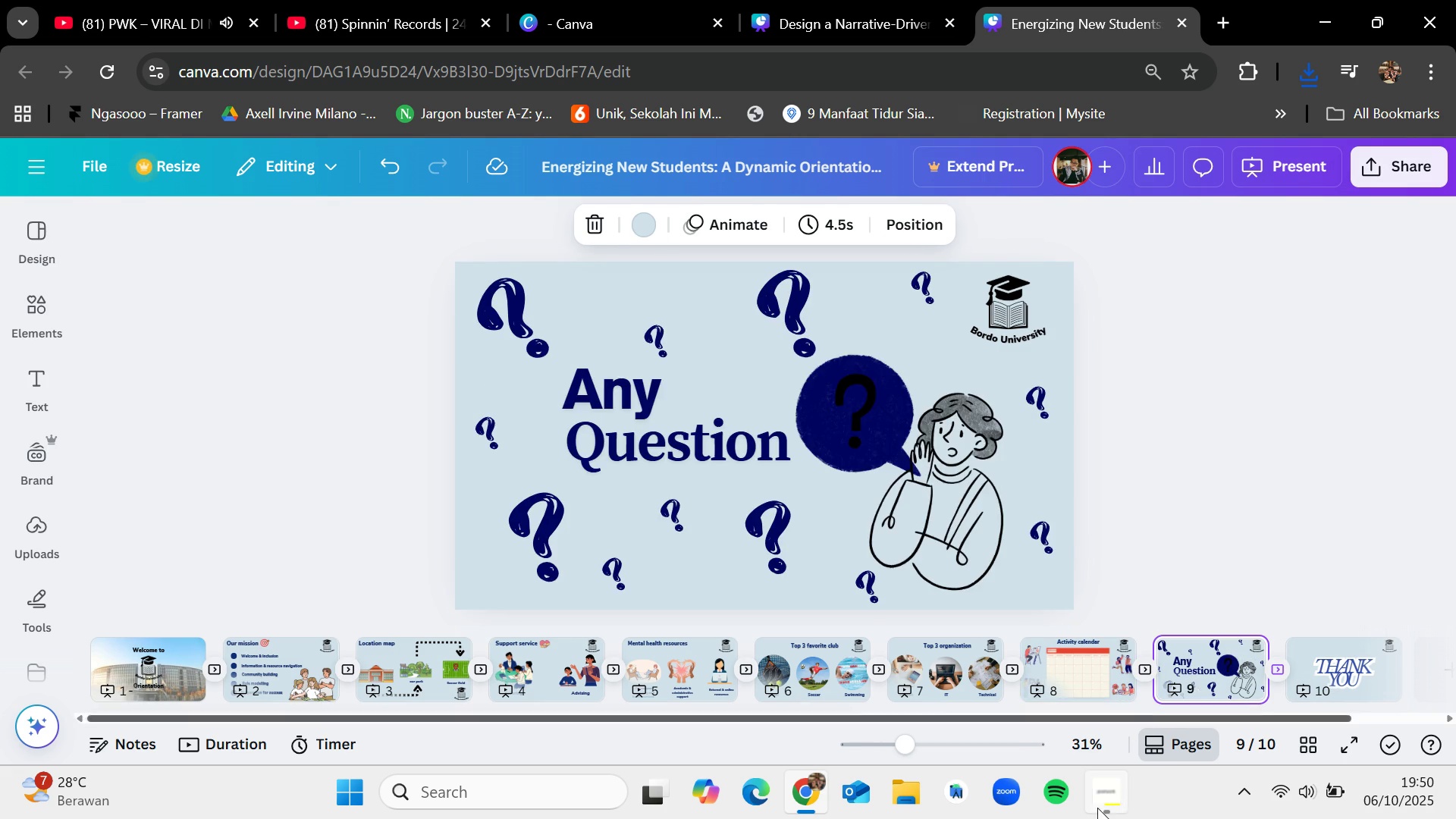 
left_click([1097, 808])